 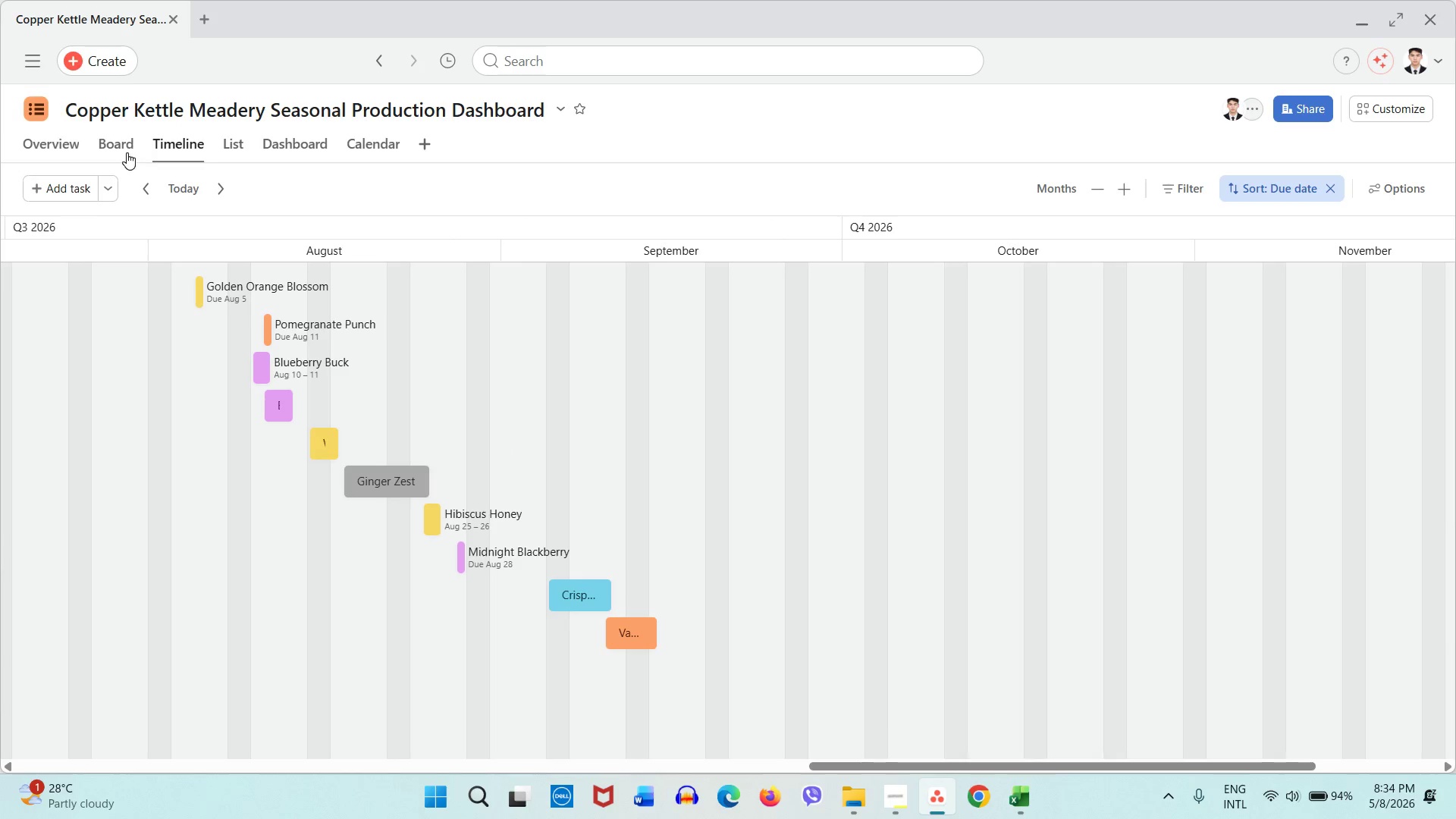 
left_click([127, 152])
 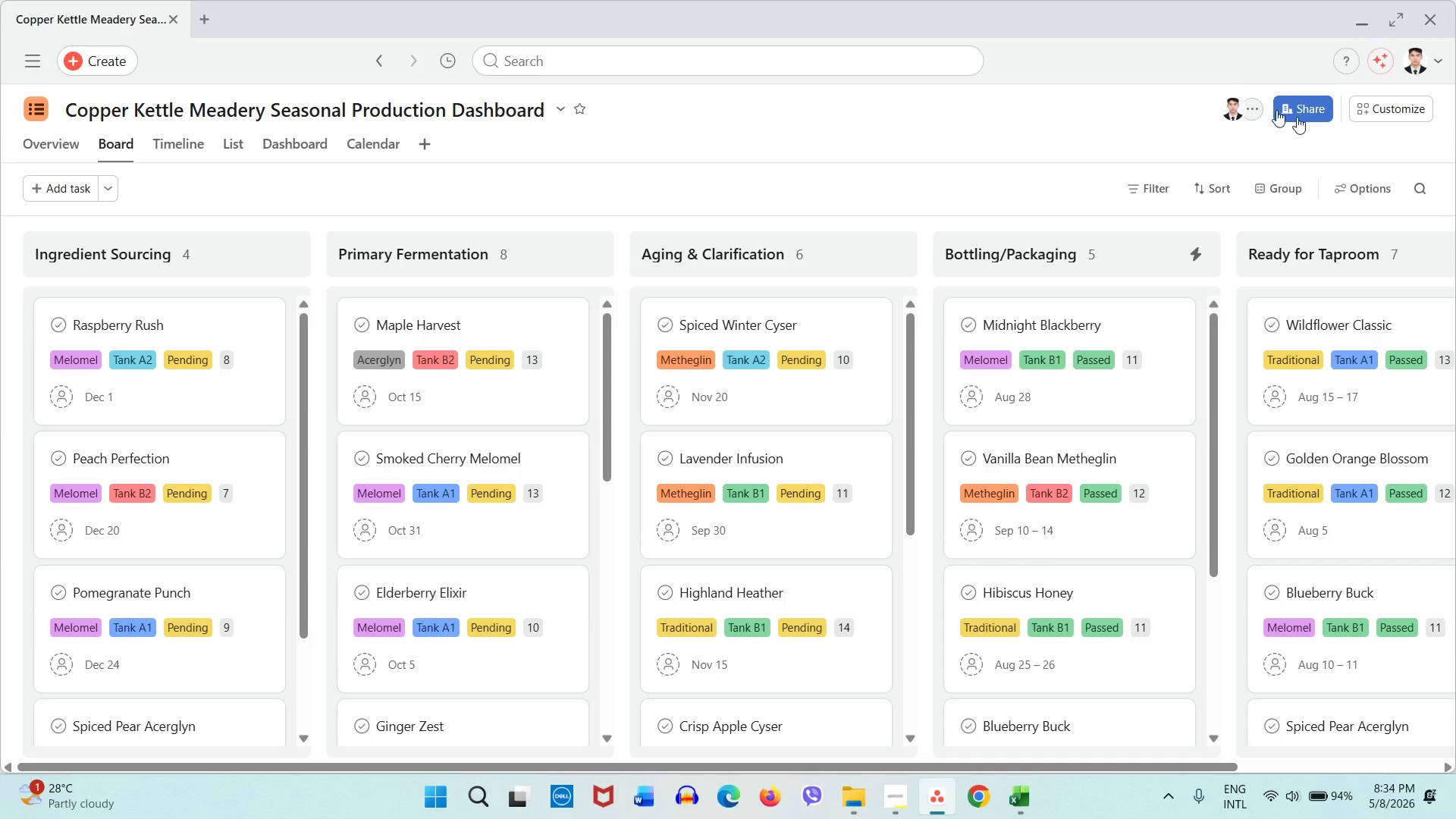 
double_click([1364, 187])
 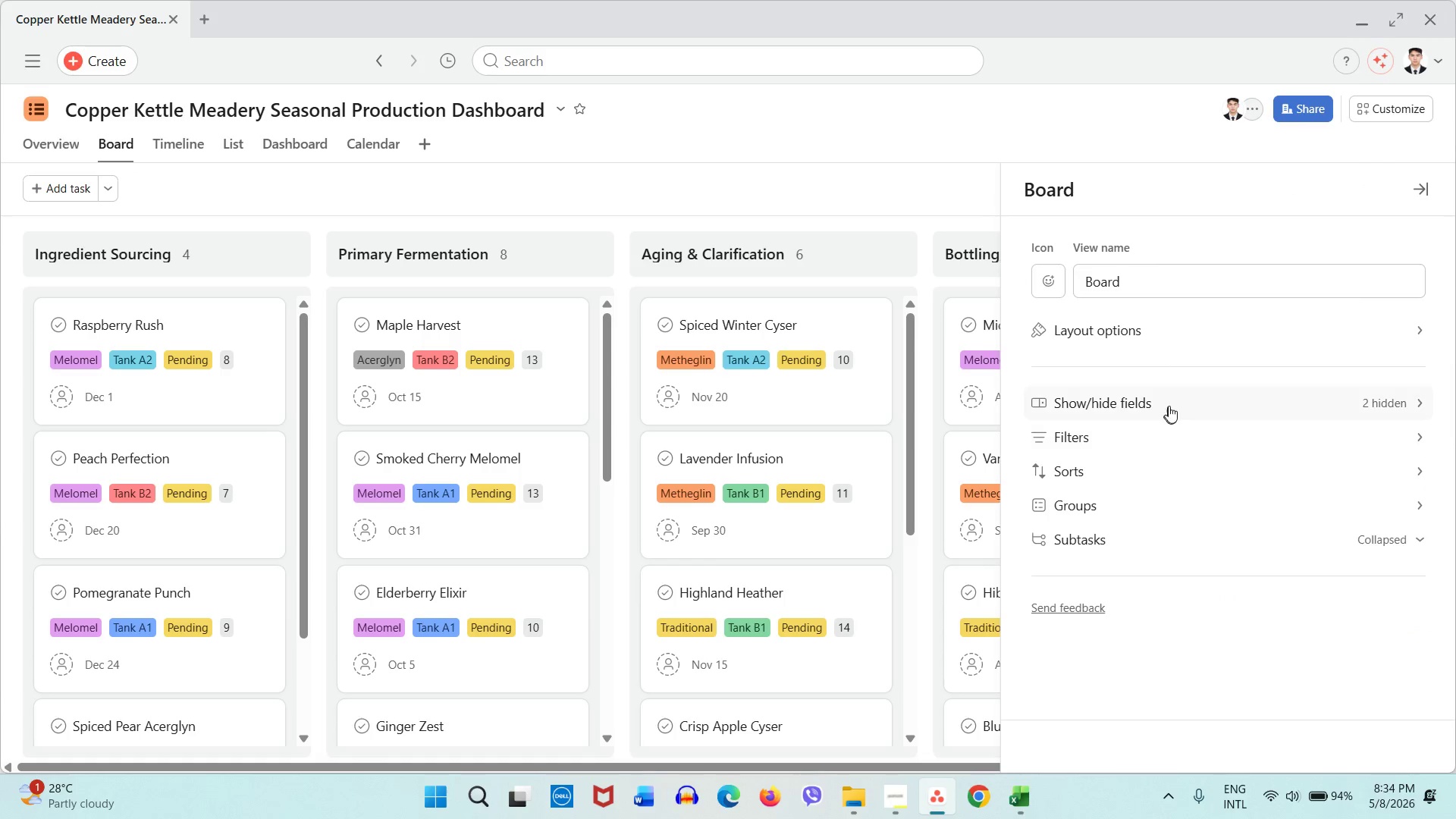 
left_click([1169, 404])
 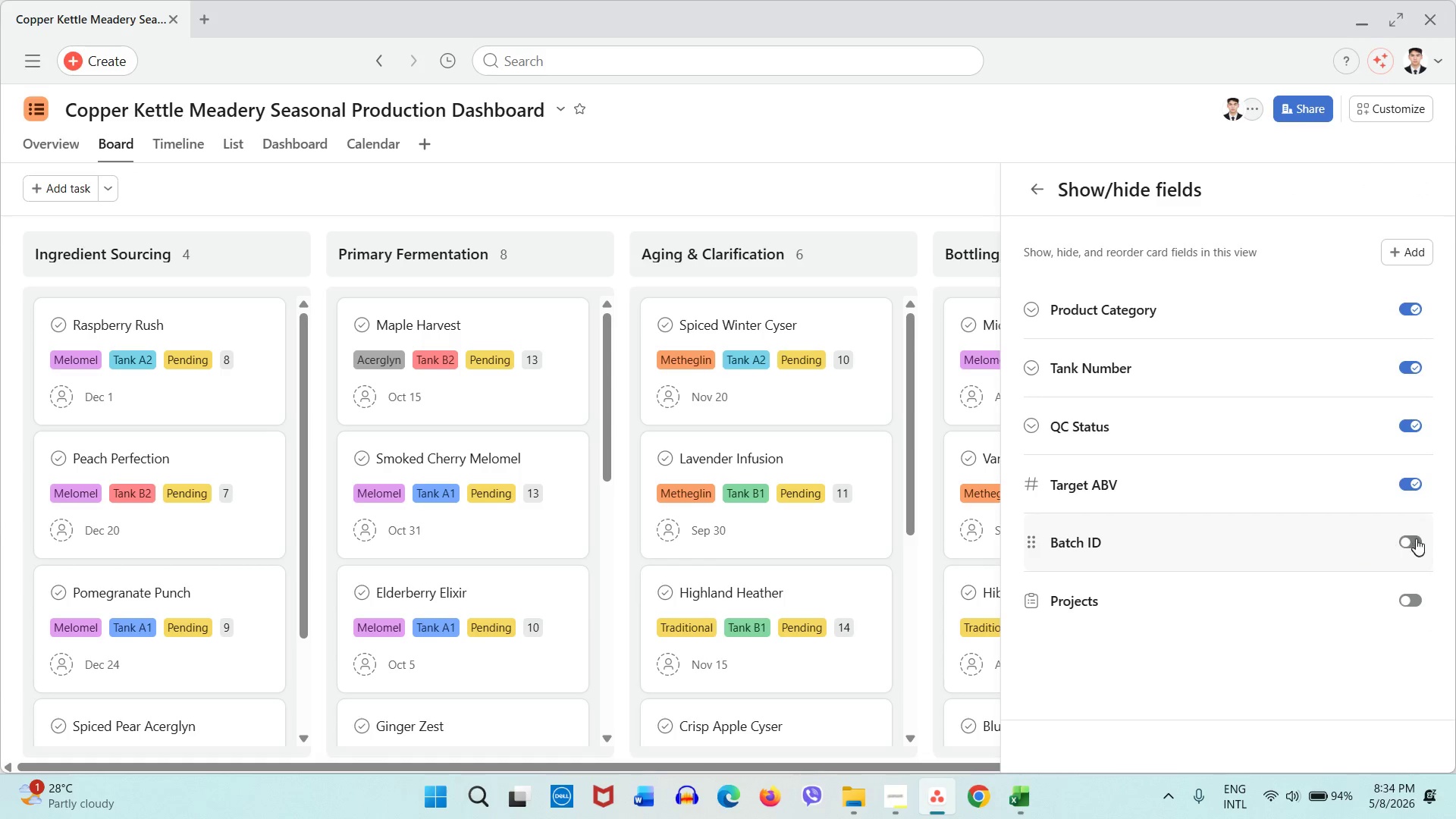 
left_click([1416, 538])
 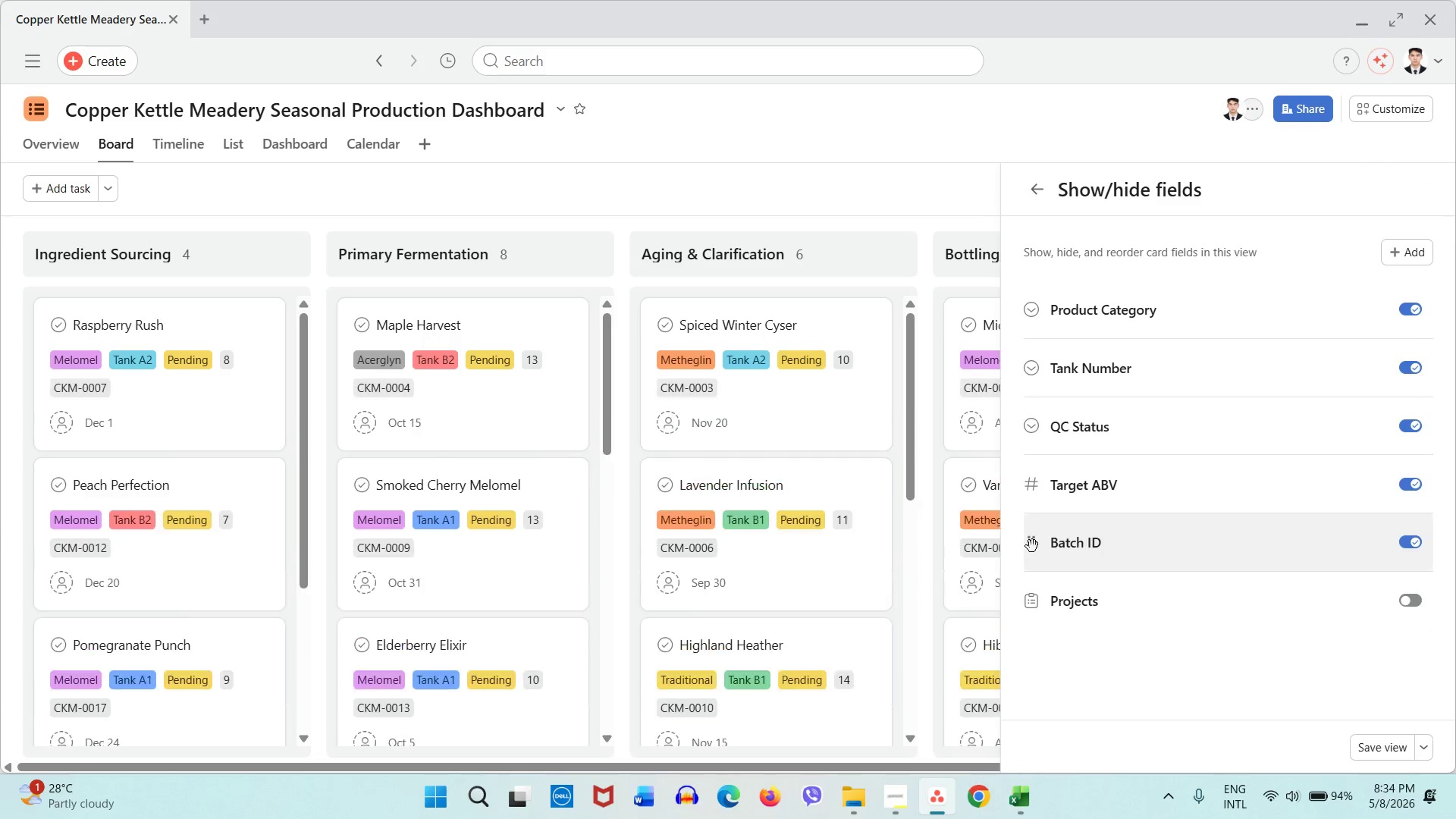 
left_click_drag(start_coordinate=[1032, 546], to_coordinate=[1045, 307])
 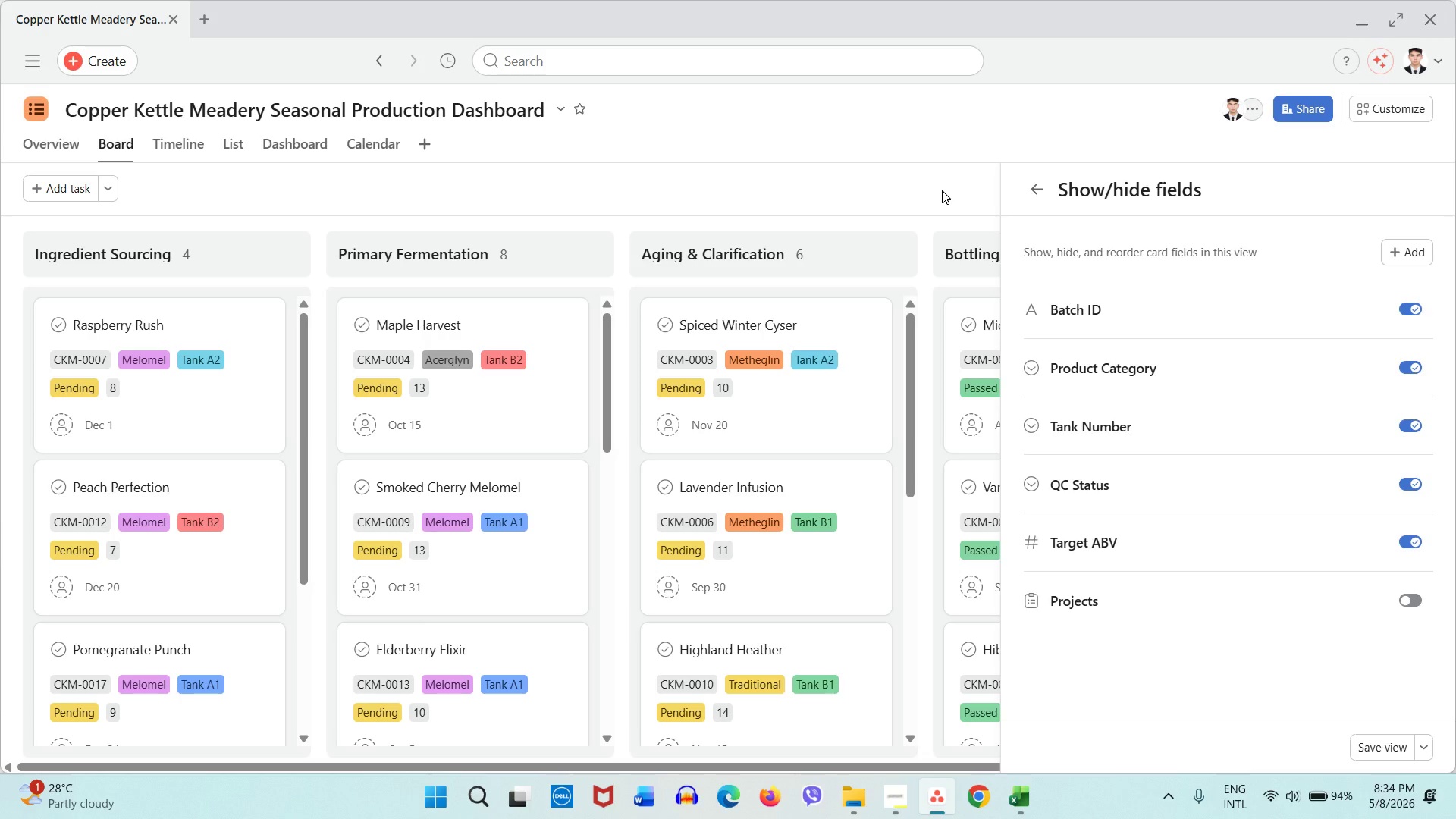 
left_click([942, 190])
 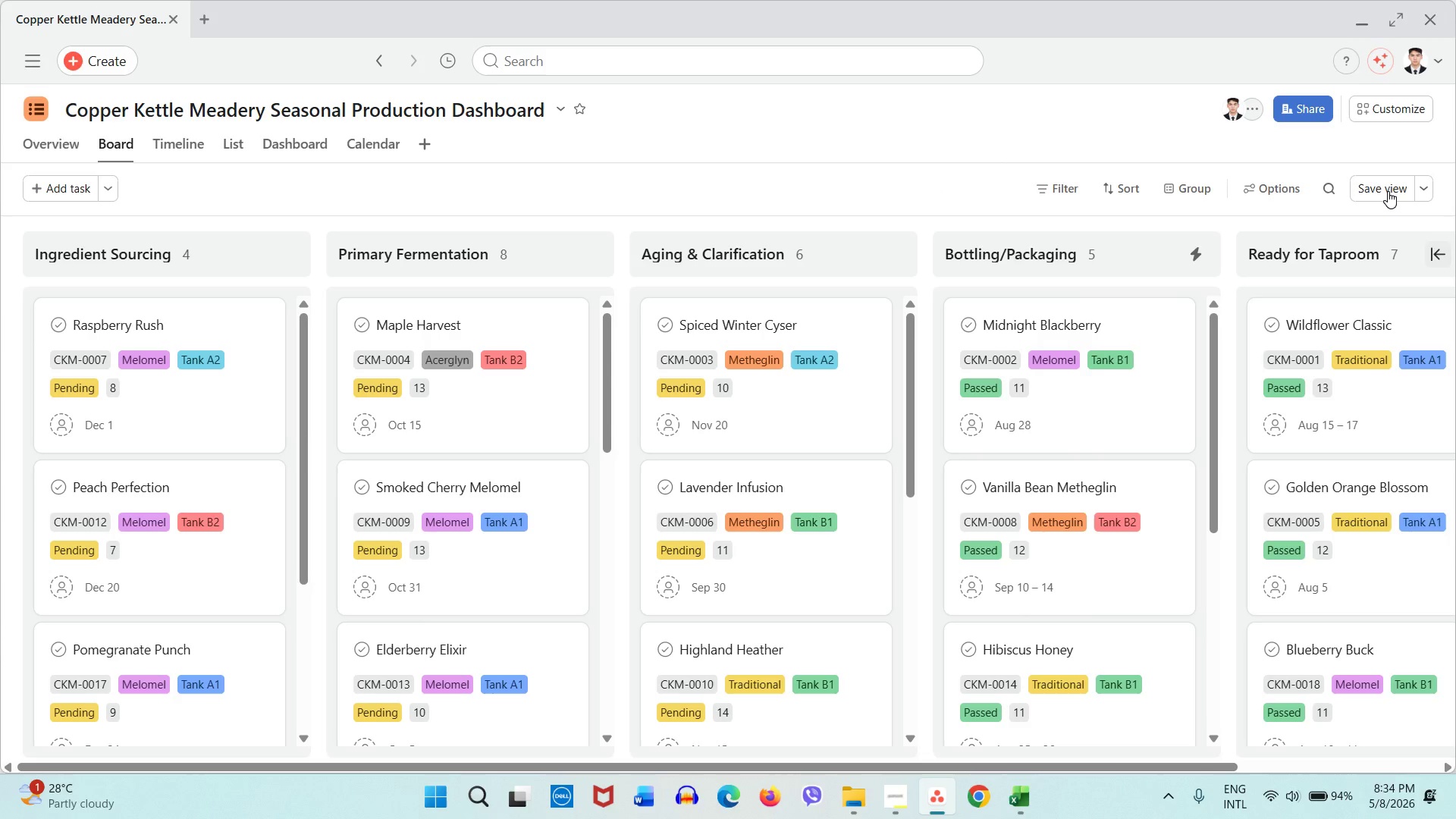 
left_click([1388, 191])
 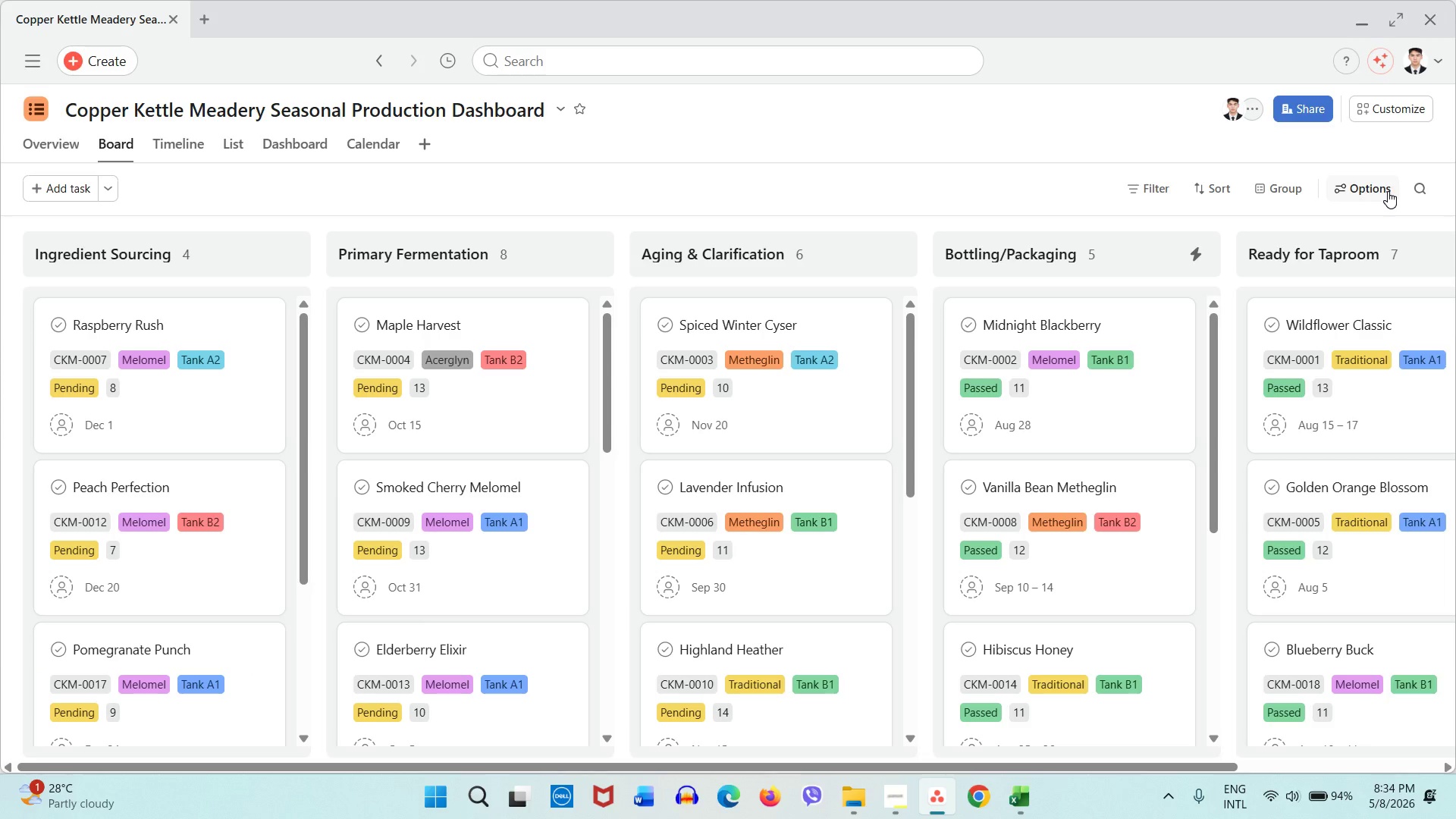 
wait(22.94)
 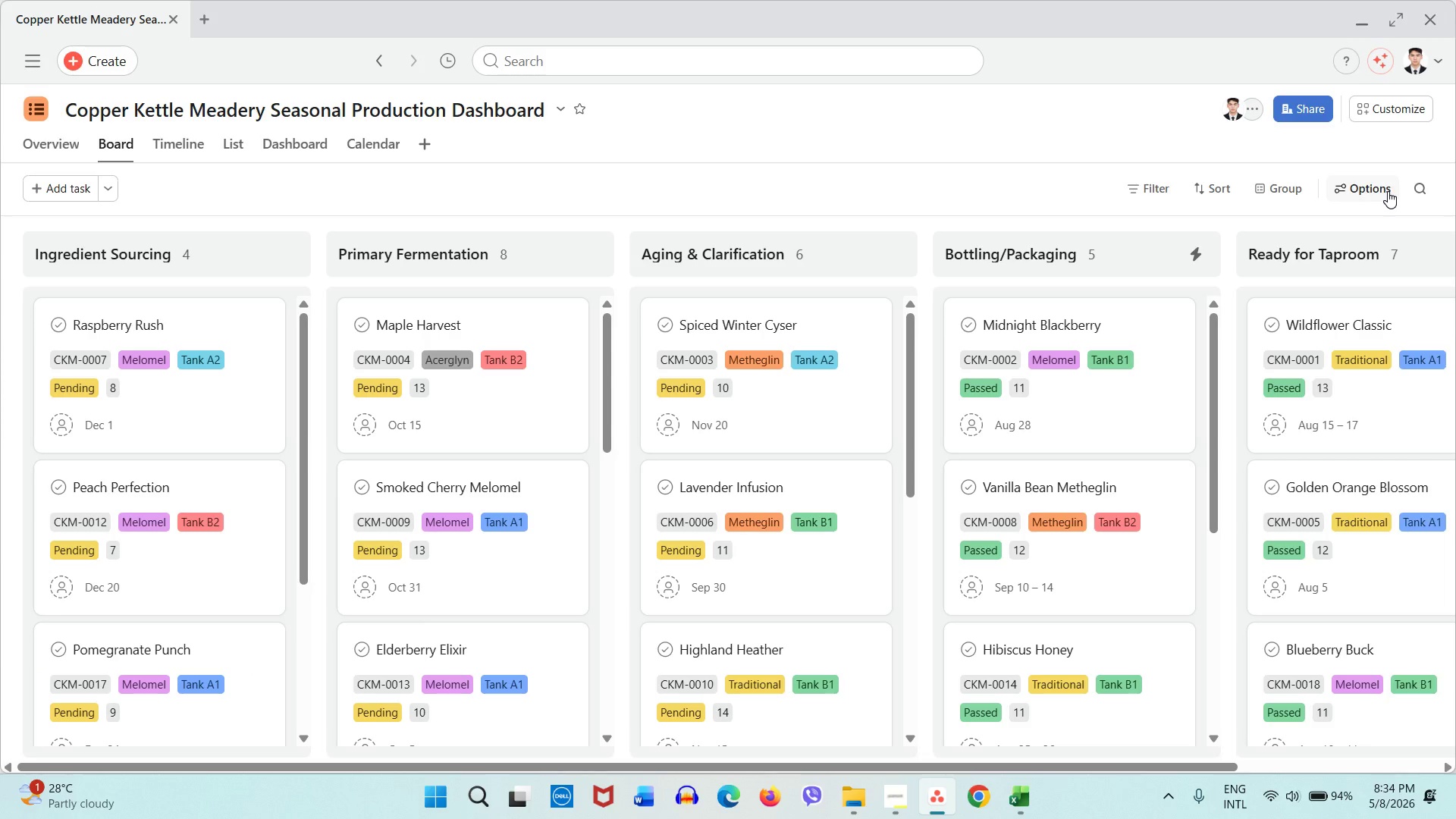 
left_click([886, 804])